 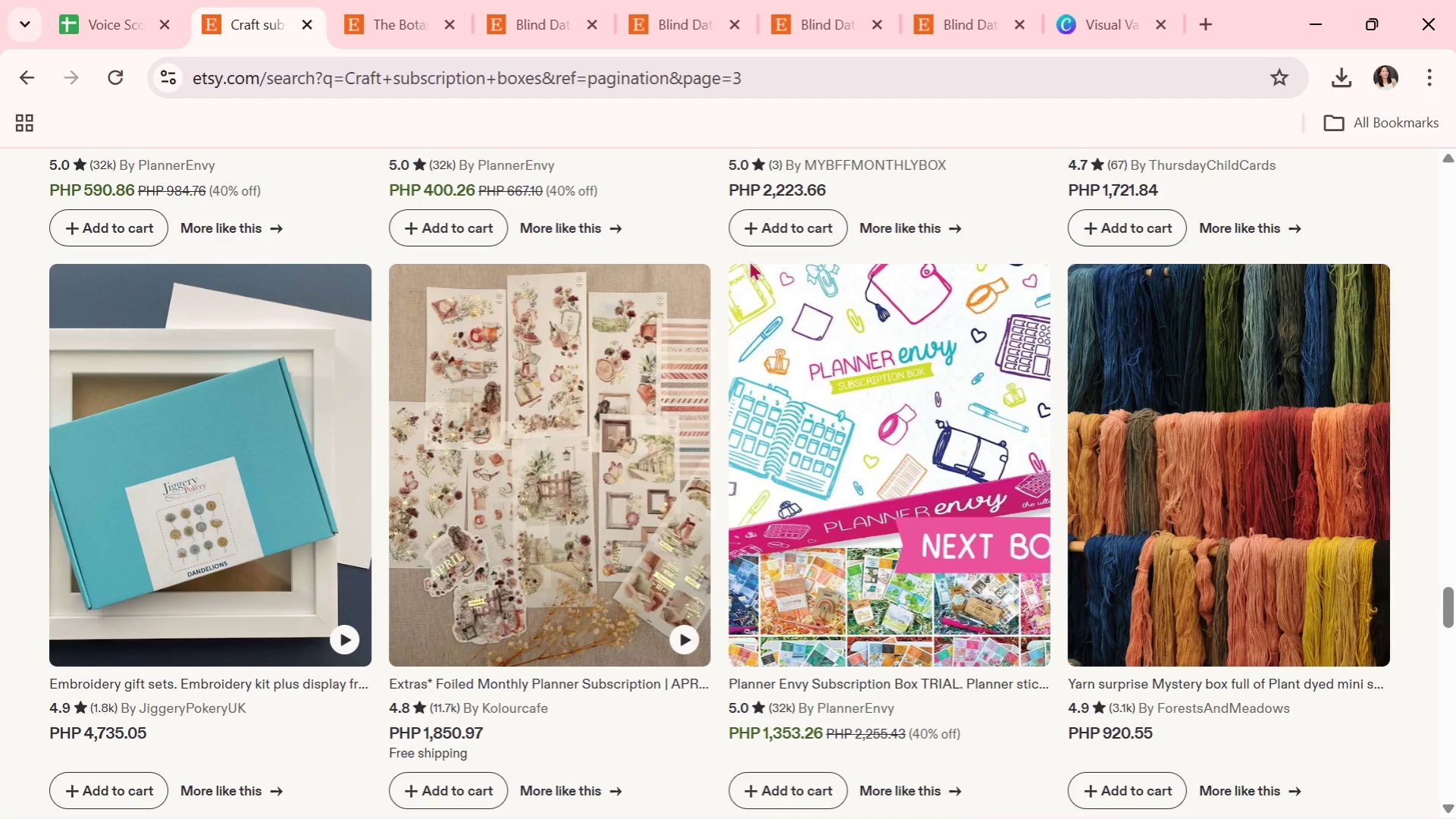 
scroll: coordinate [570, 543], scroll_direction: down, amount: 14.0
 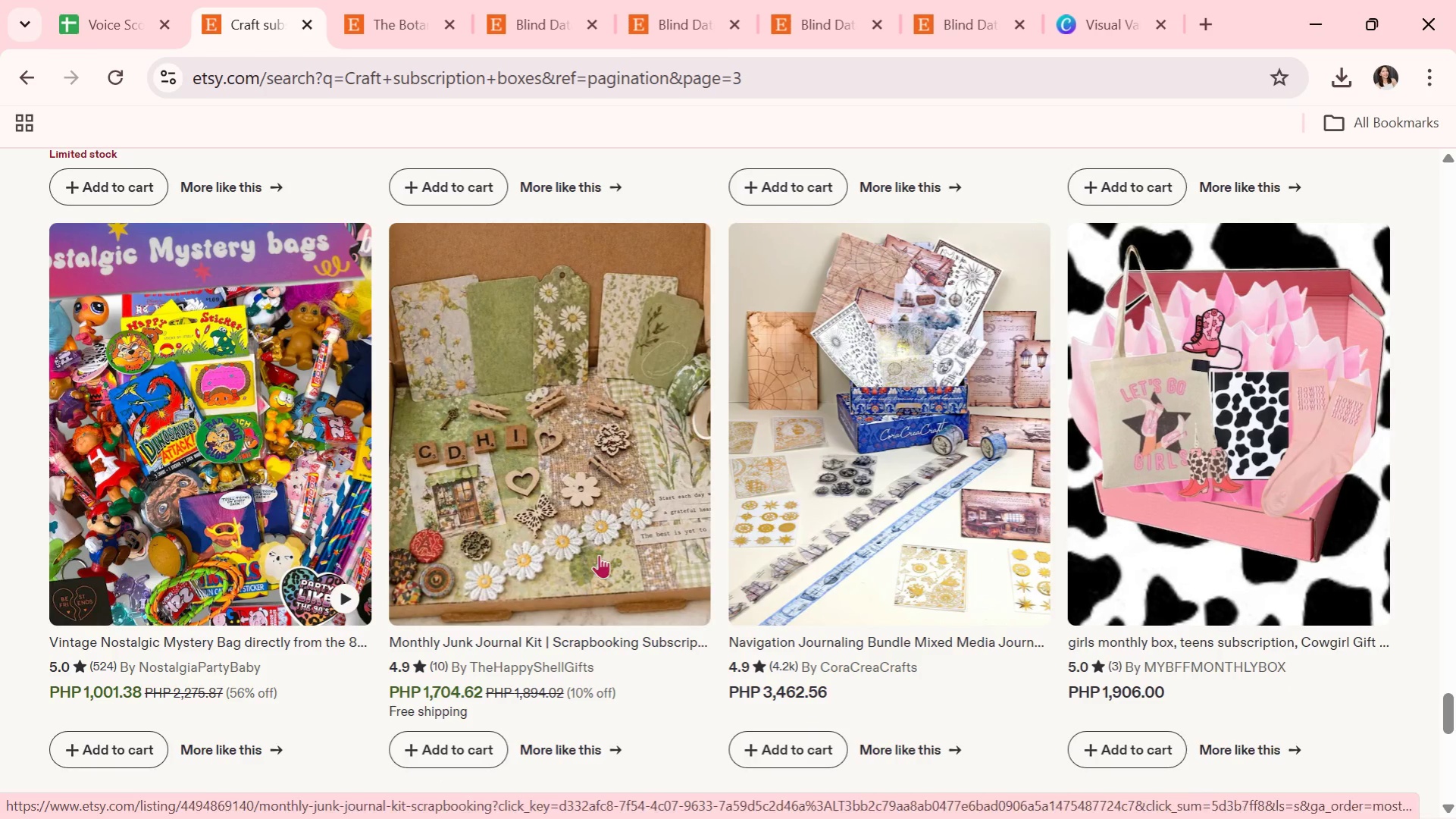 
scroll: coordinate [546, 575], scroll_direction: down, amount: 4.0
 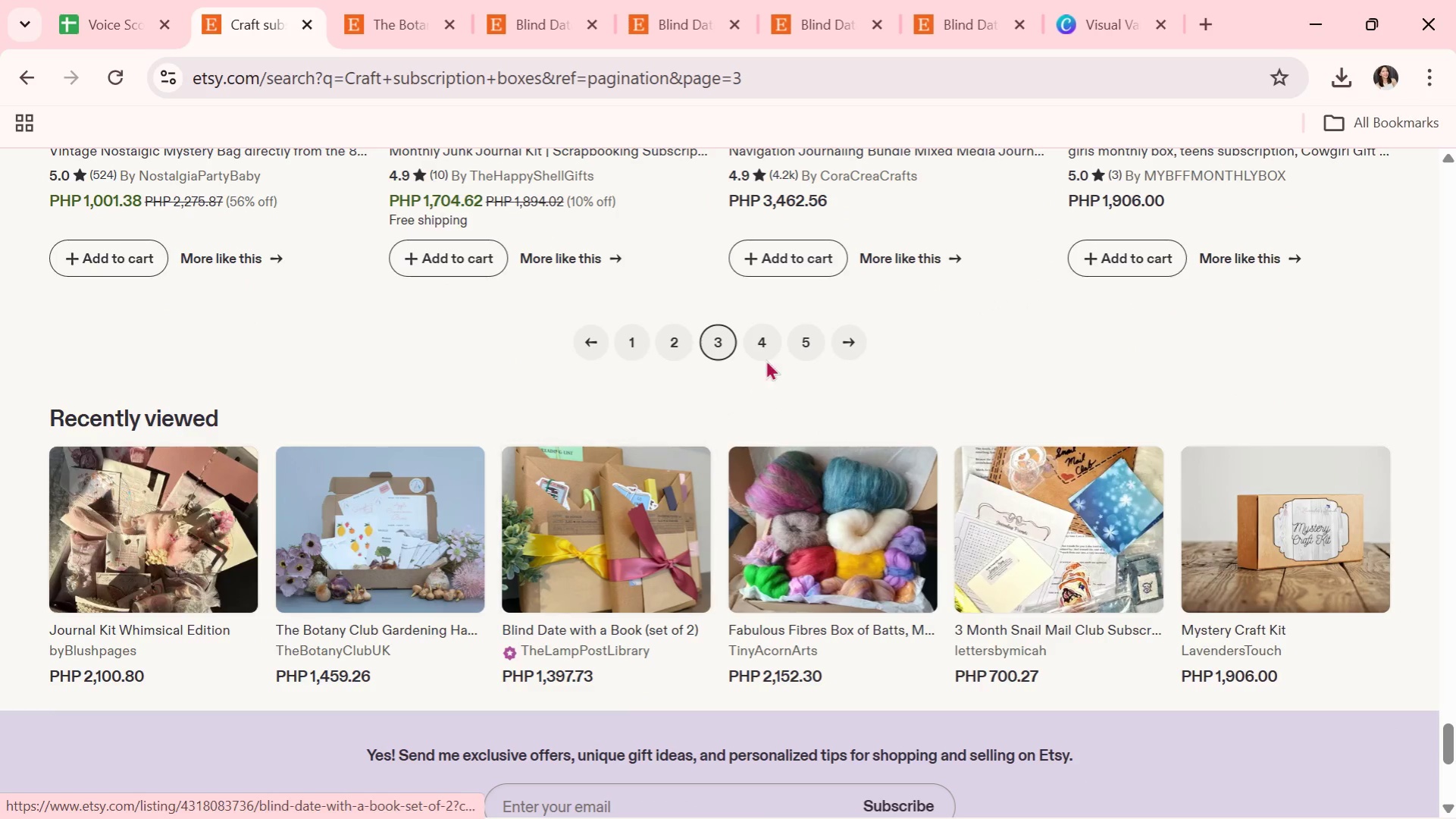 
left_click([769, 347])
 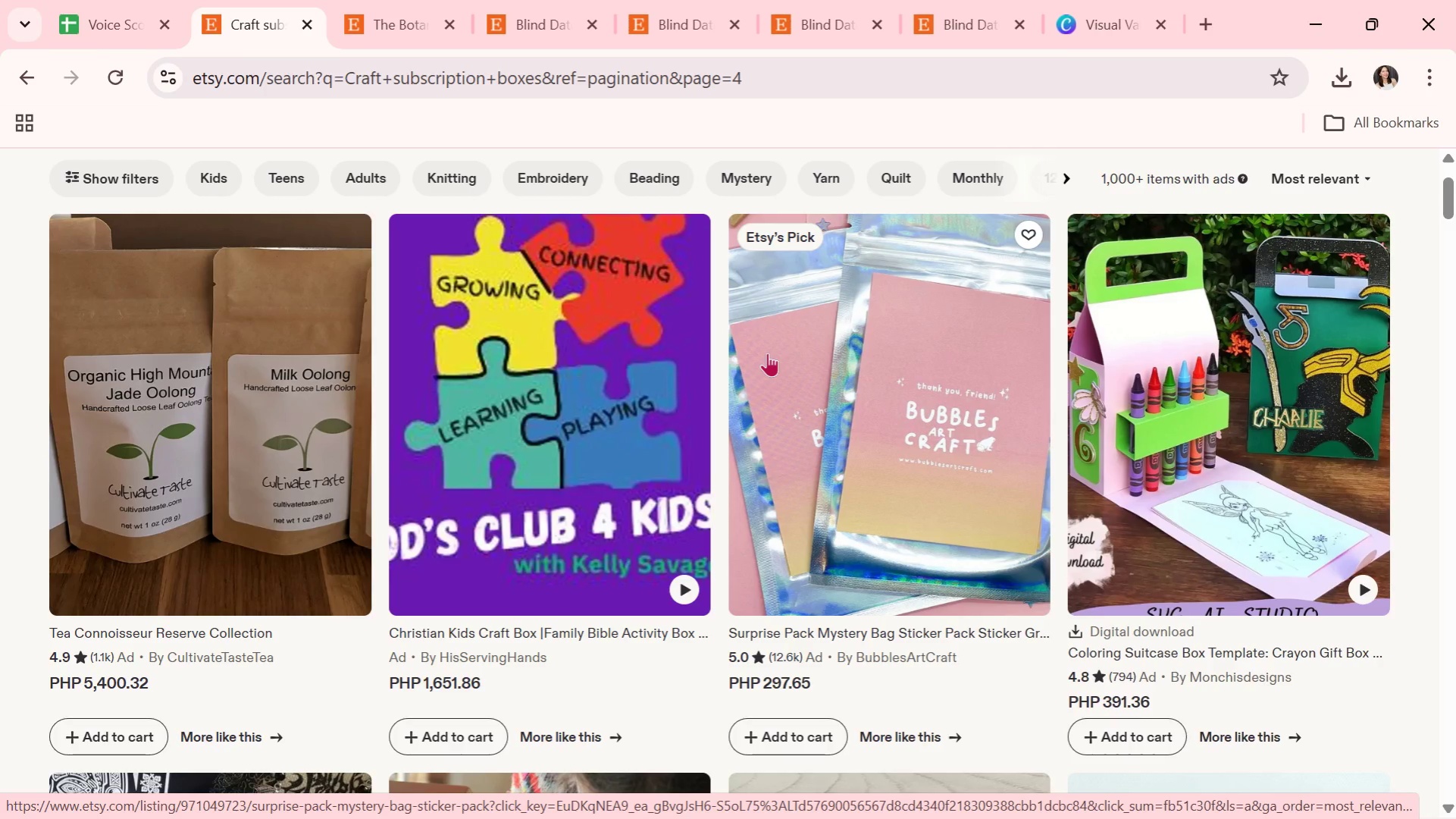 
scroll: coordinate [669, 415], scroll_direction: down, amount: 8.0
 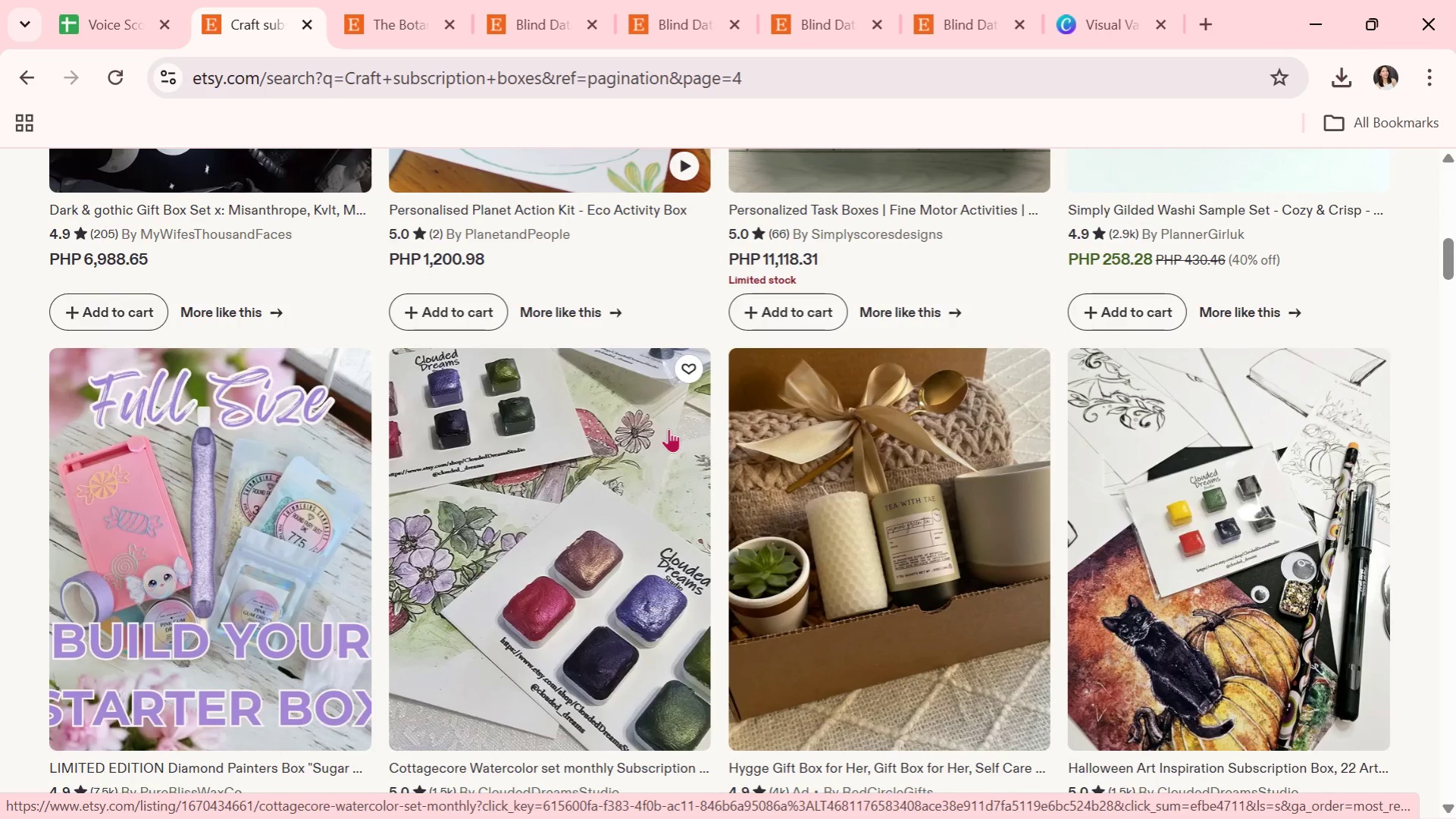 
hold_key(key=AltLeft, duration=0.55)
 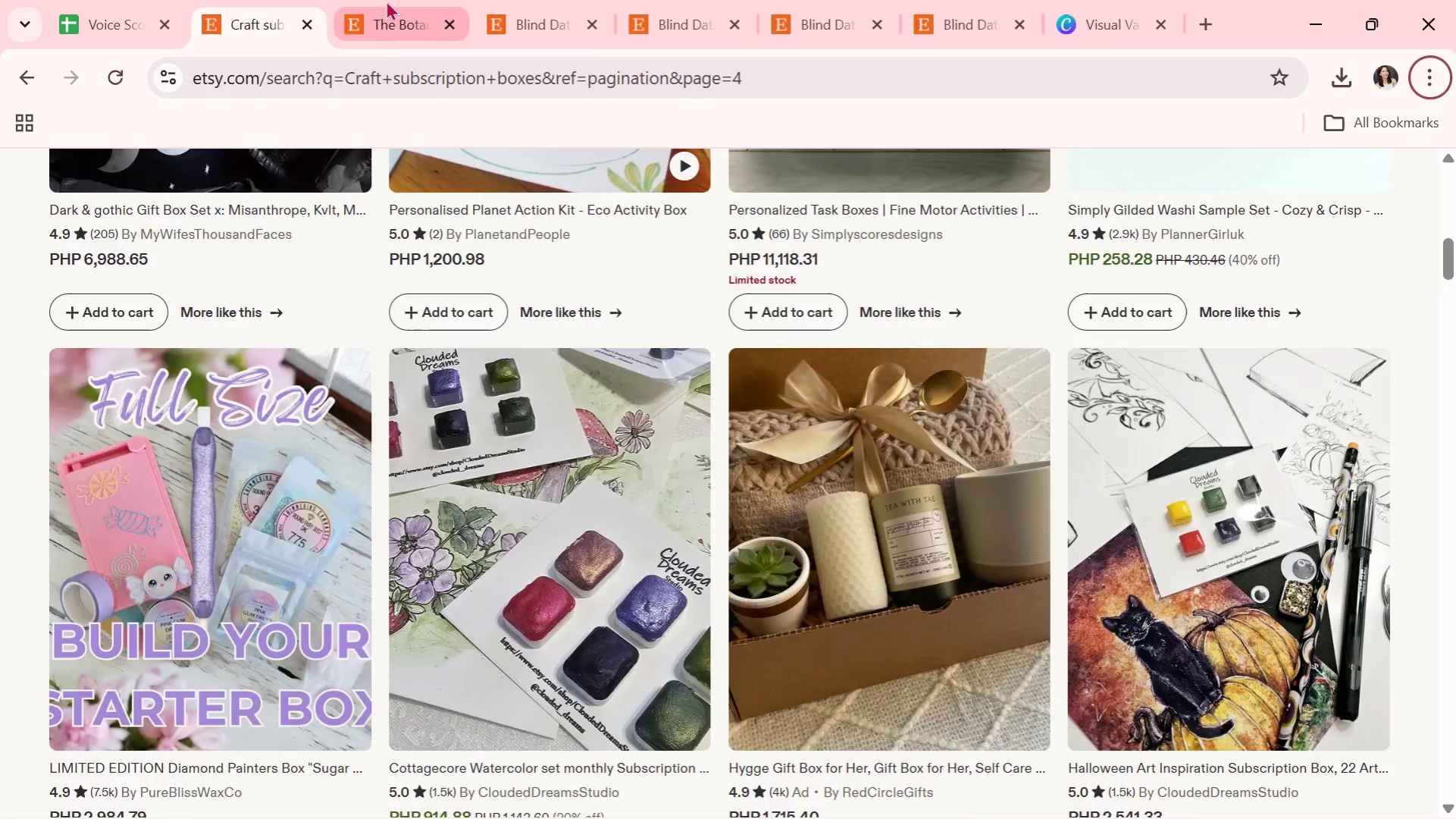 
left_click([386, 0])
 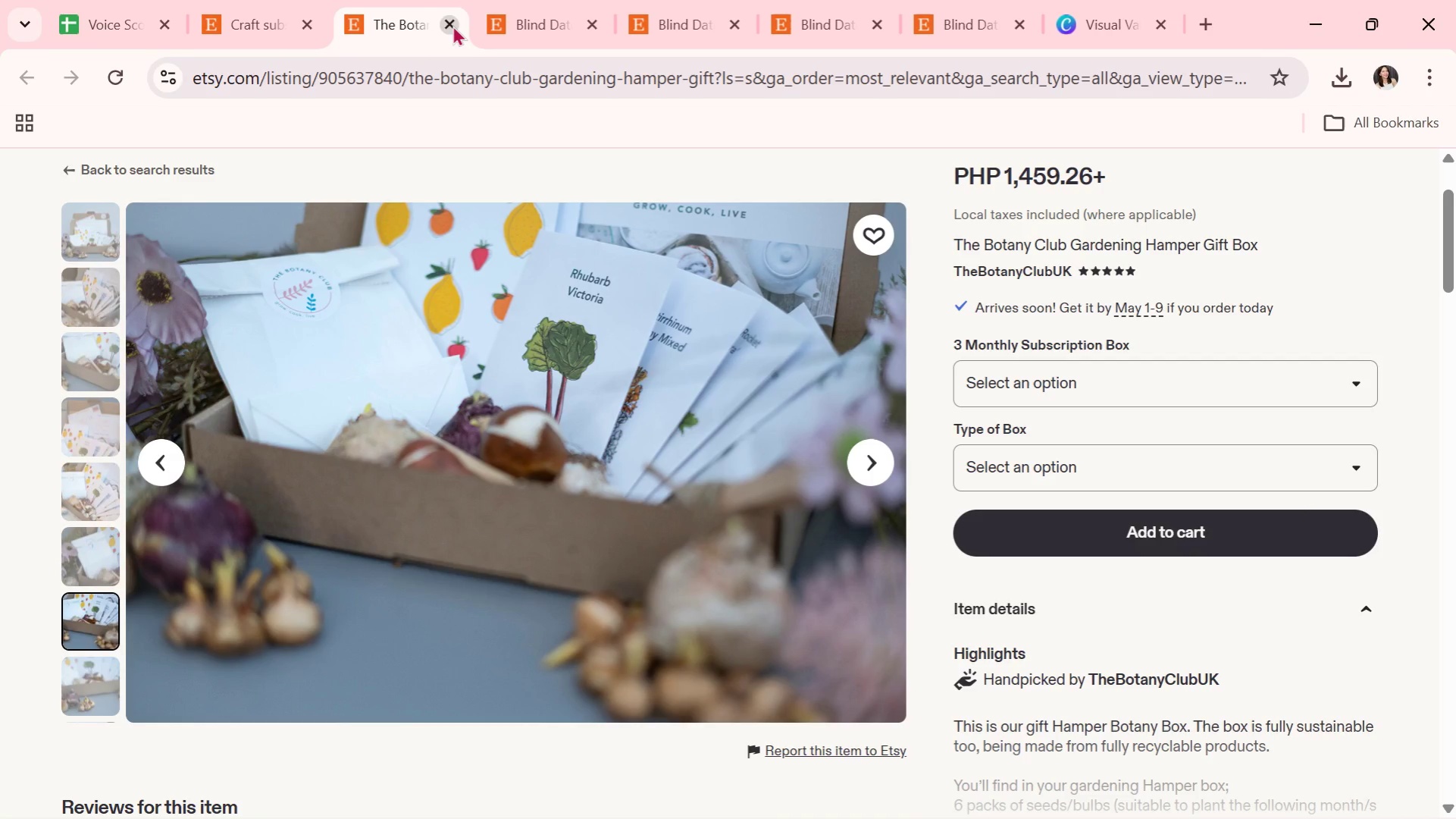 
left_click([452, 24])
 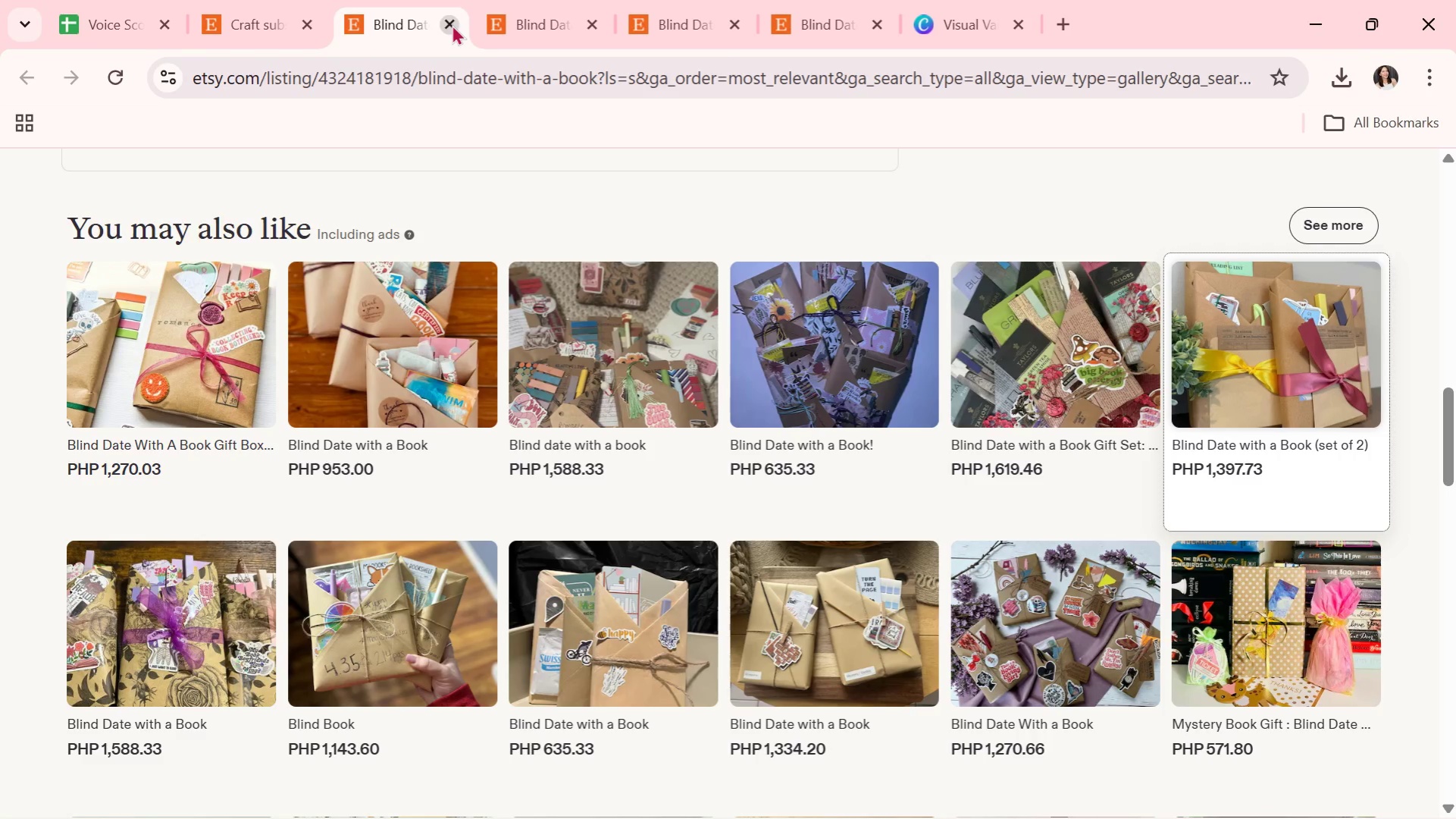 
left_click([452, 24])
 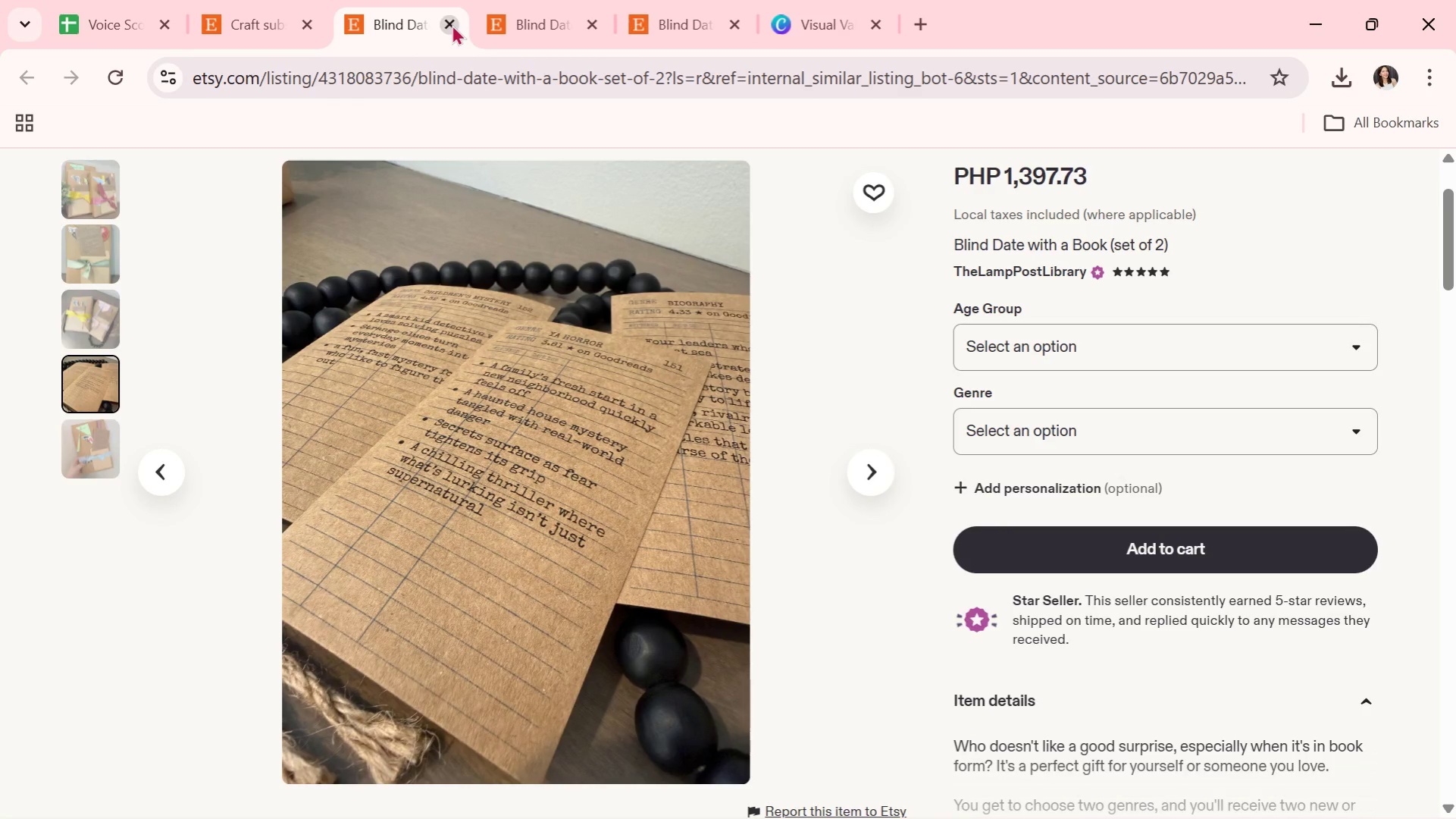 
left_click([452, 24])
 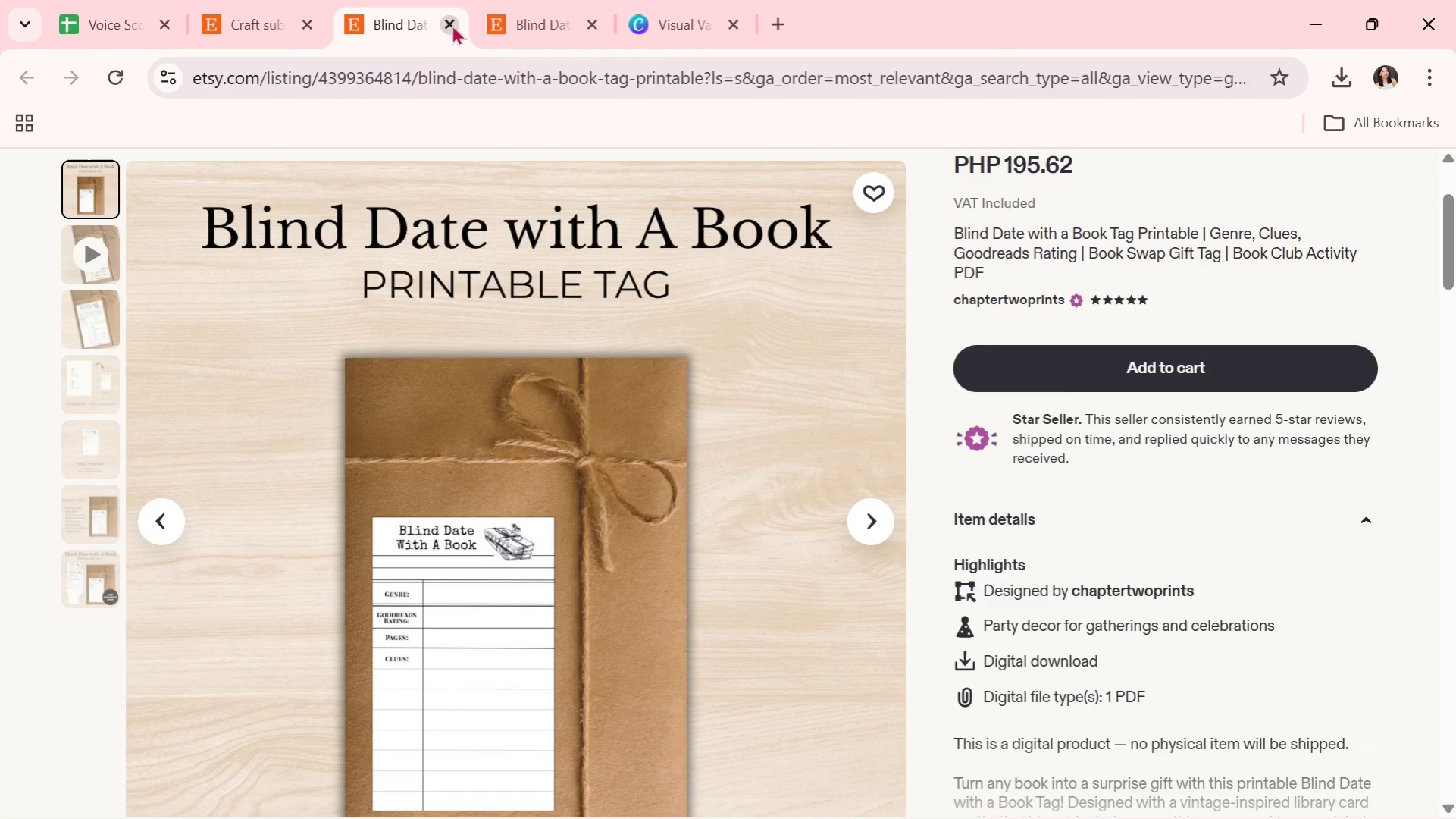 
left_click([452, 24])
 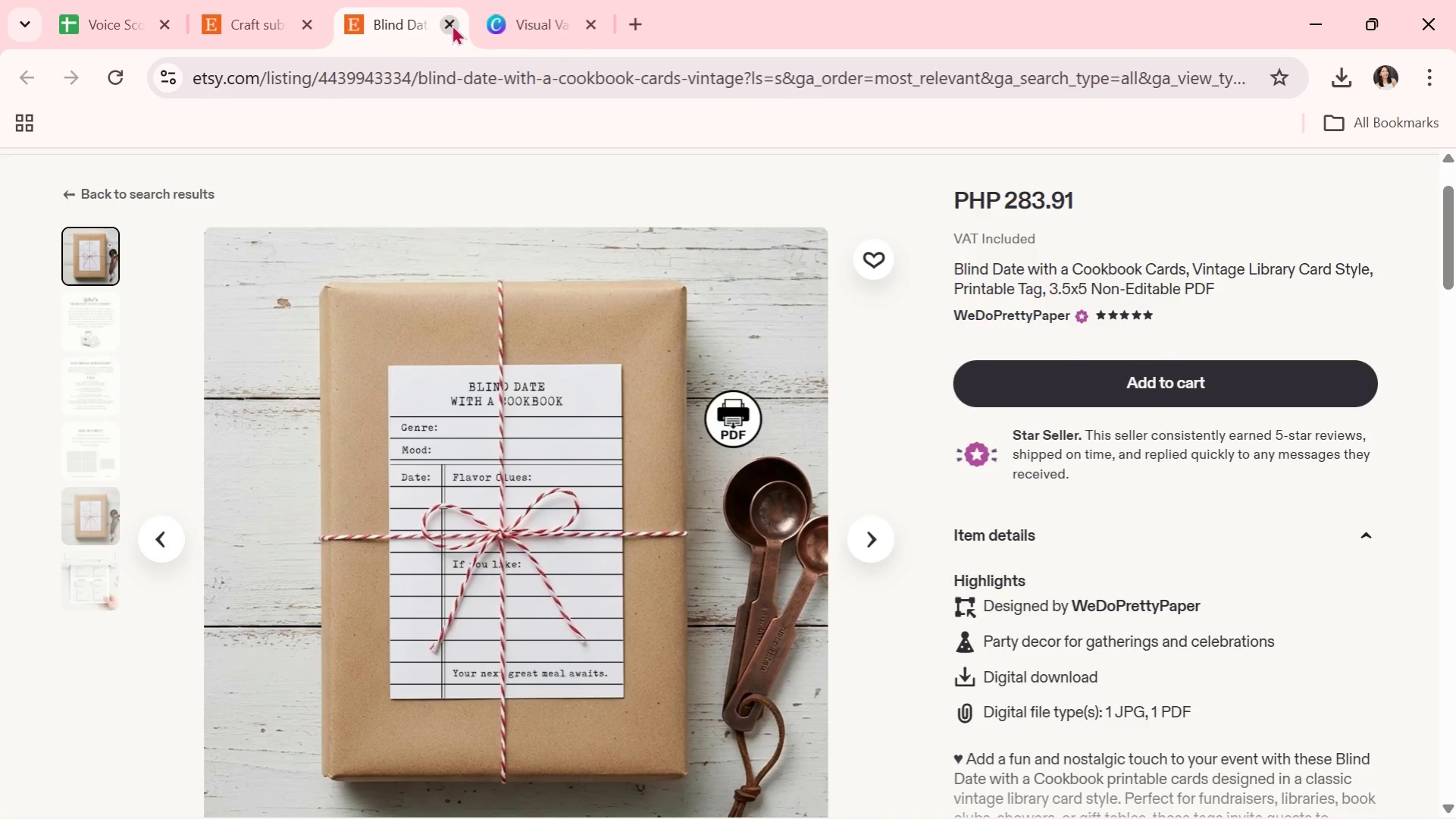 
left_click([452, 24])
 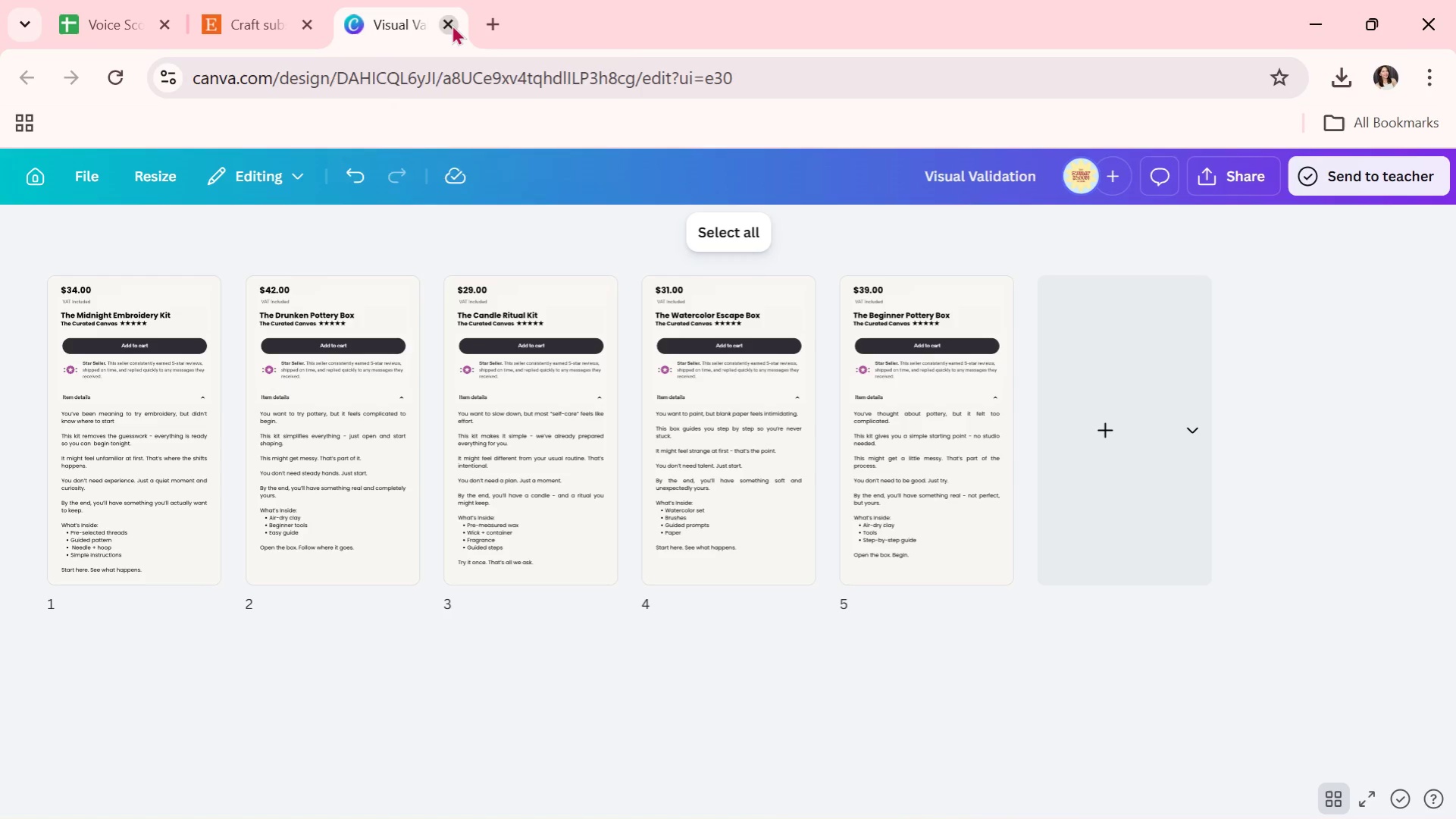 
left_click([452, 24])
 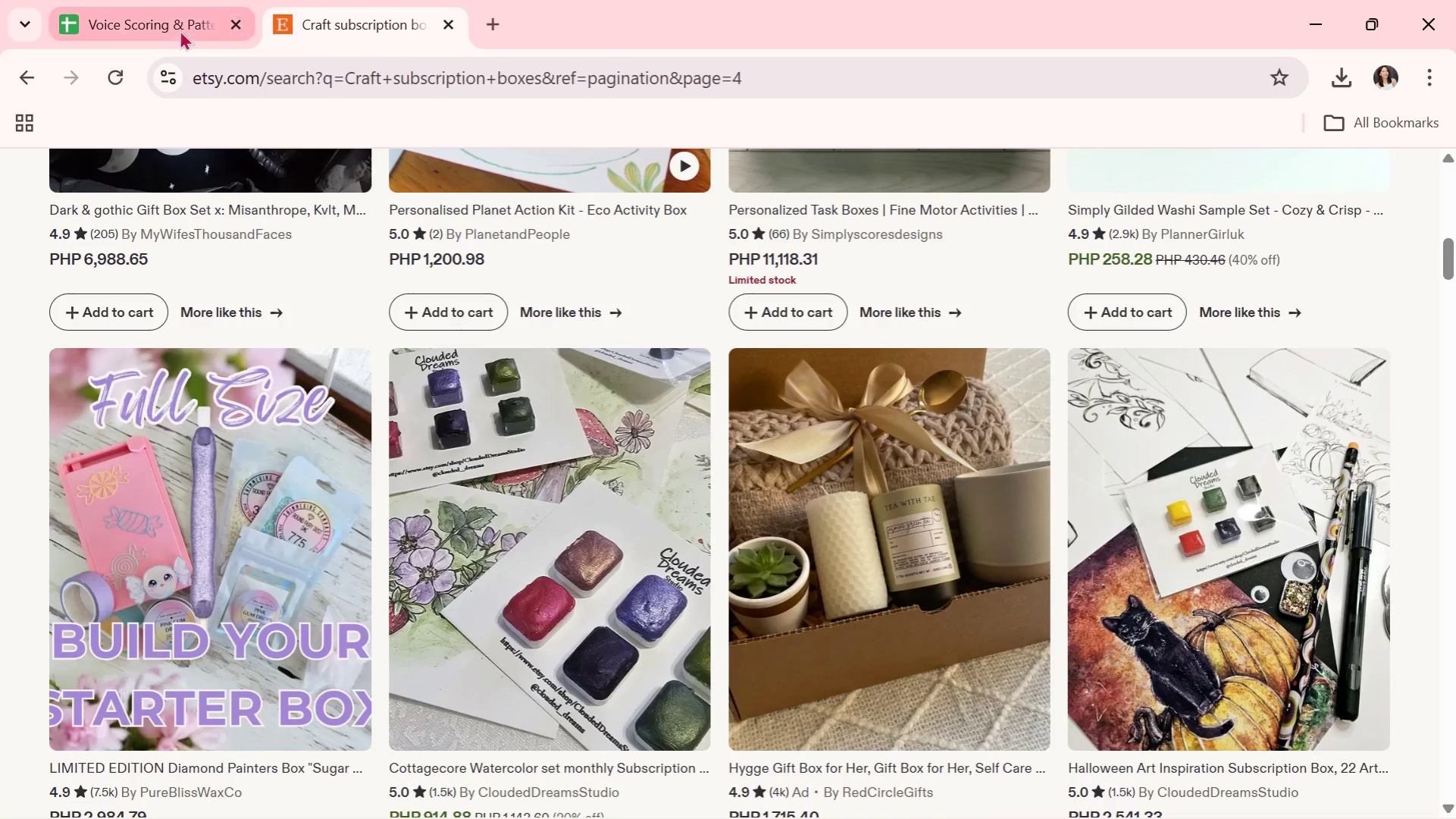 
left_click([179, 30])
 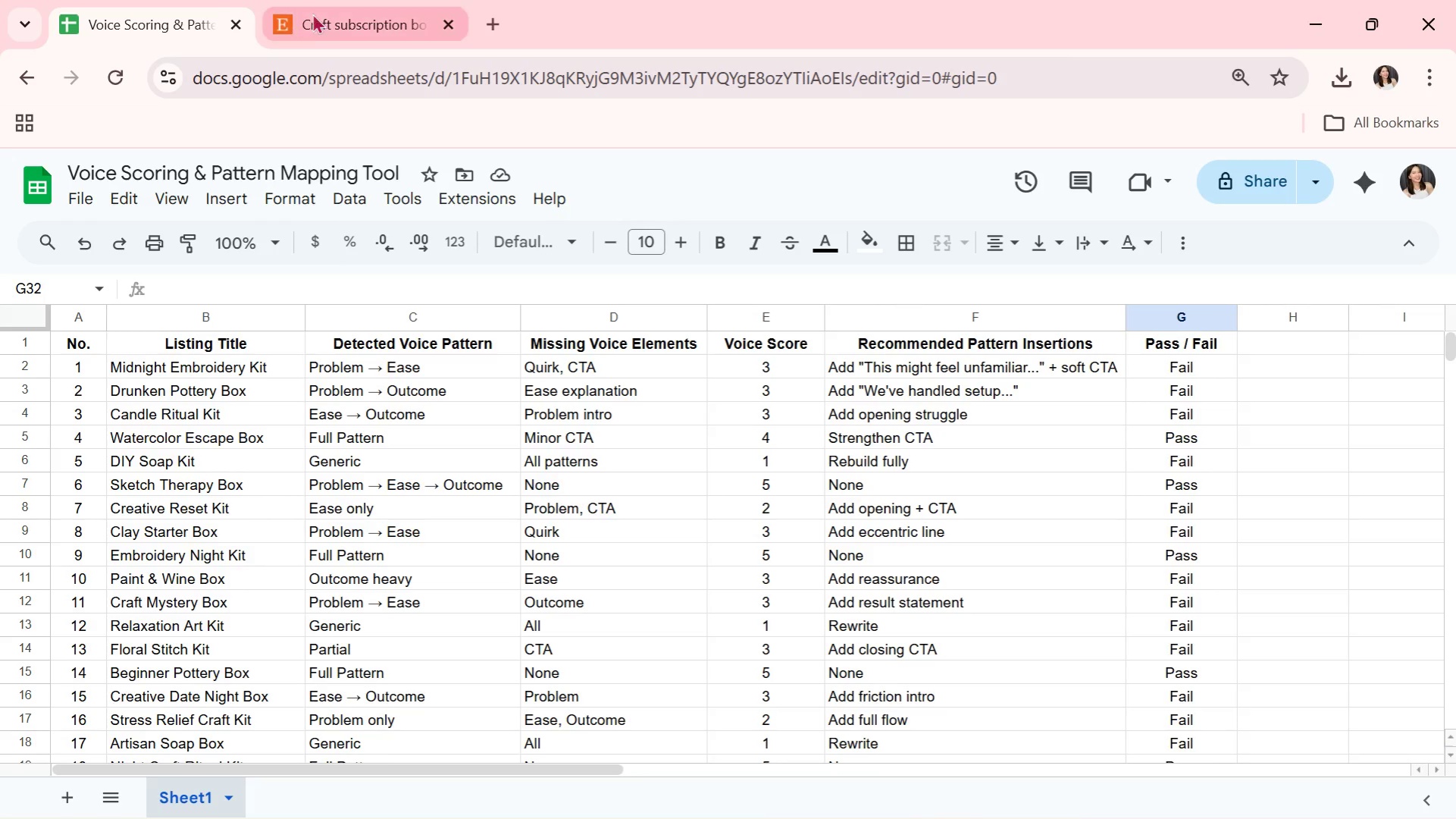 
left_click([343, 8])
 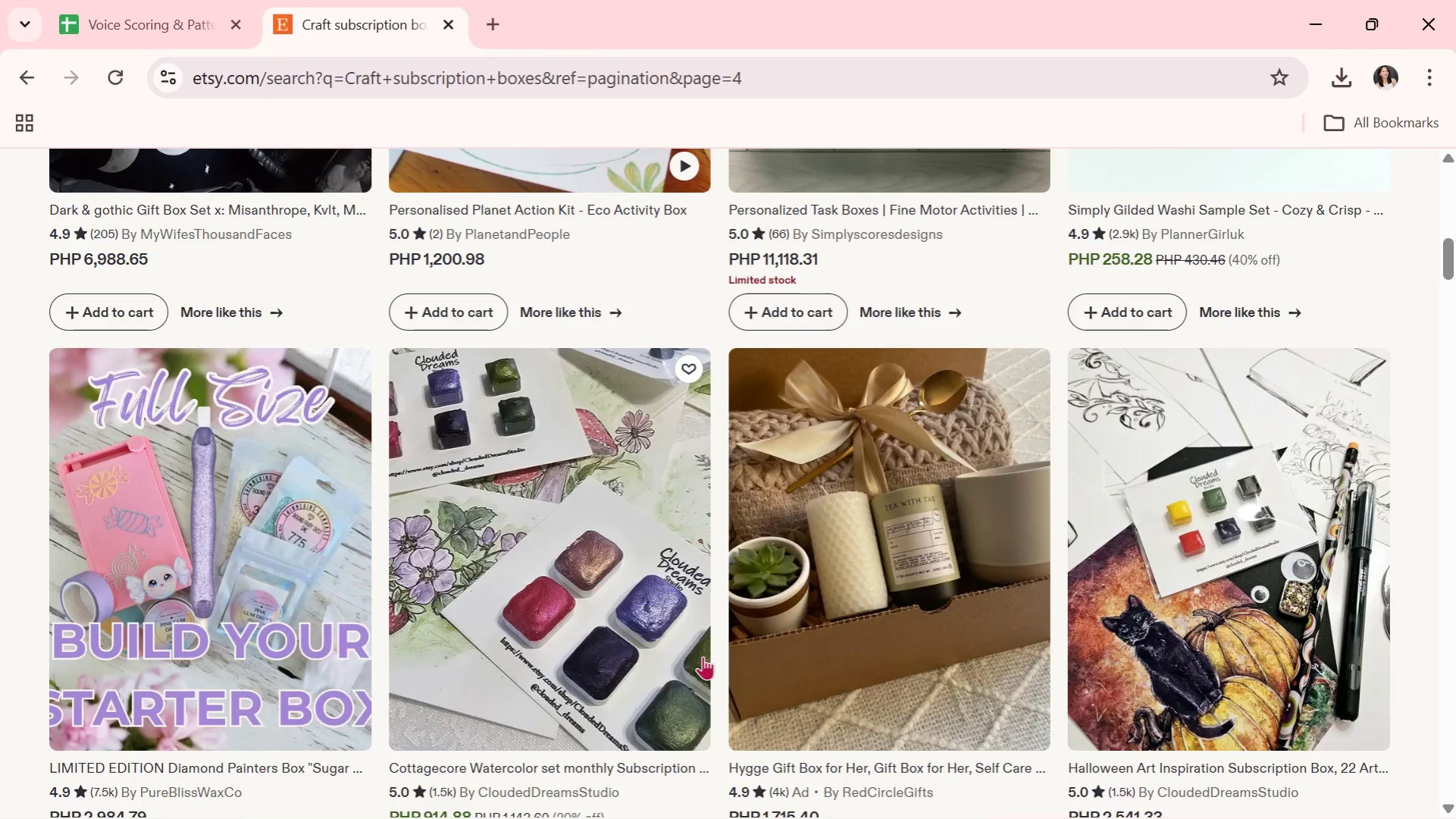 
scroll: coordinate [703, 656], scroll_direction: down, amount: 2.0
 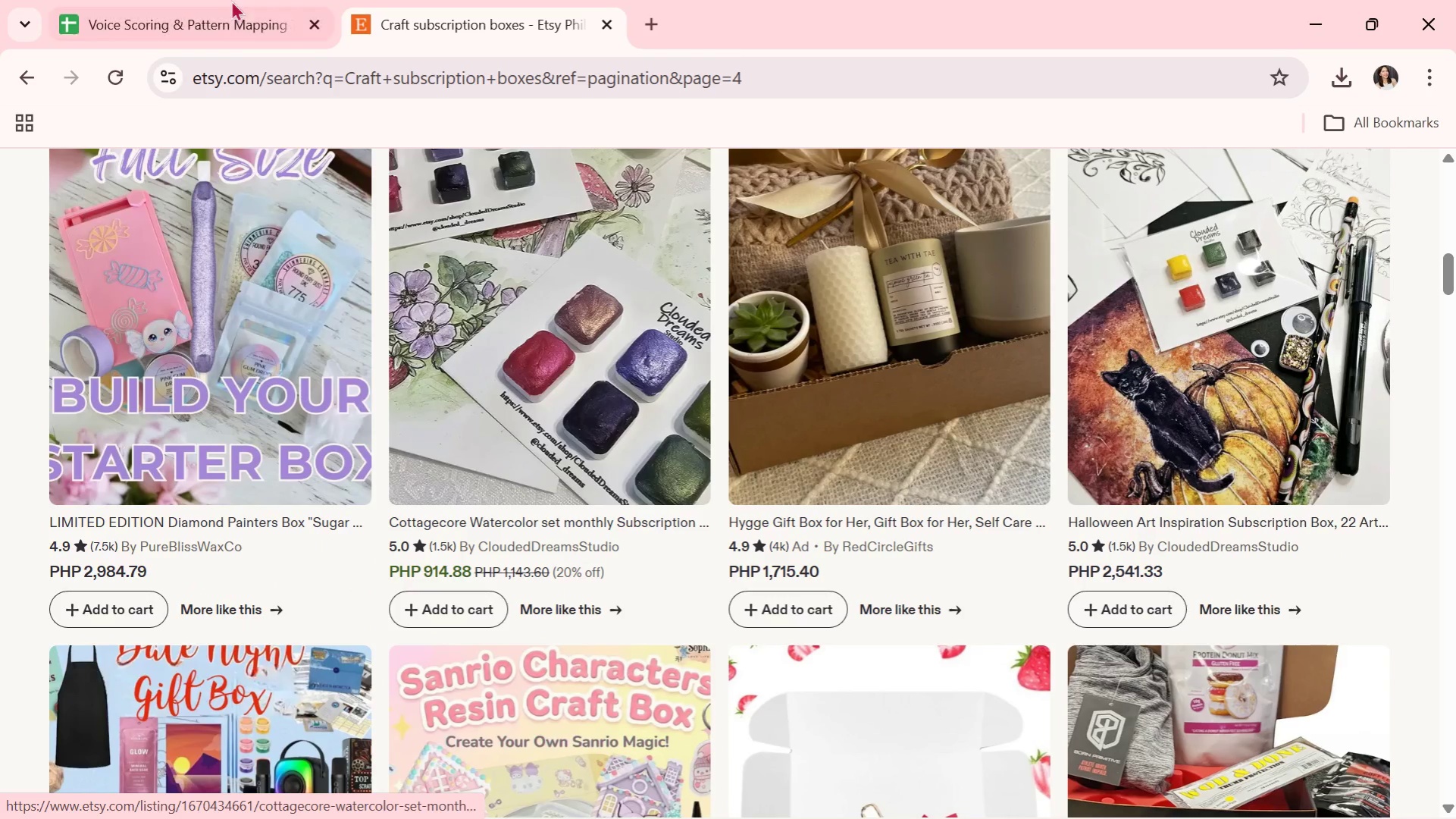 
left_click([233, 0])
 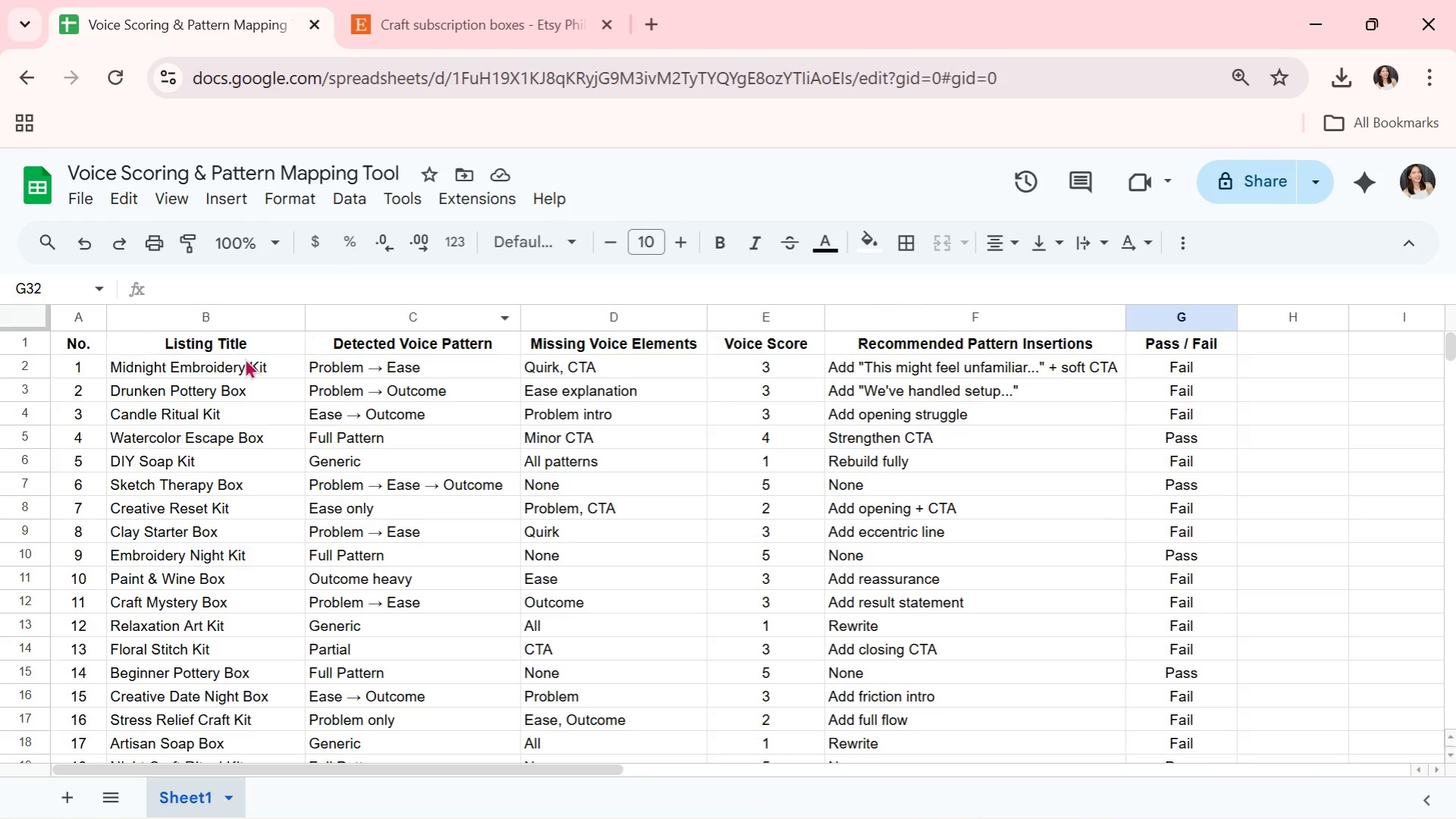 
left_click([245, 358])
 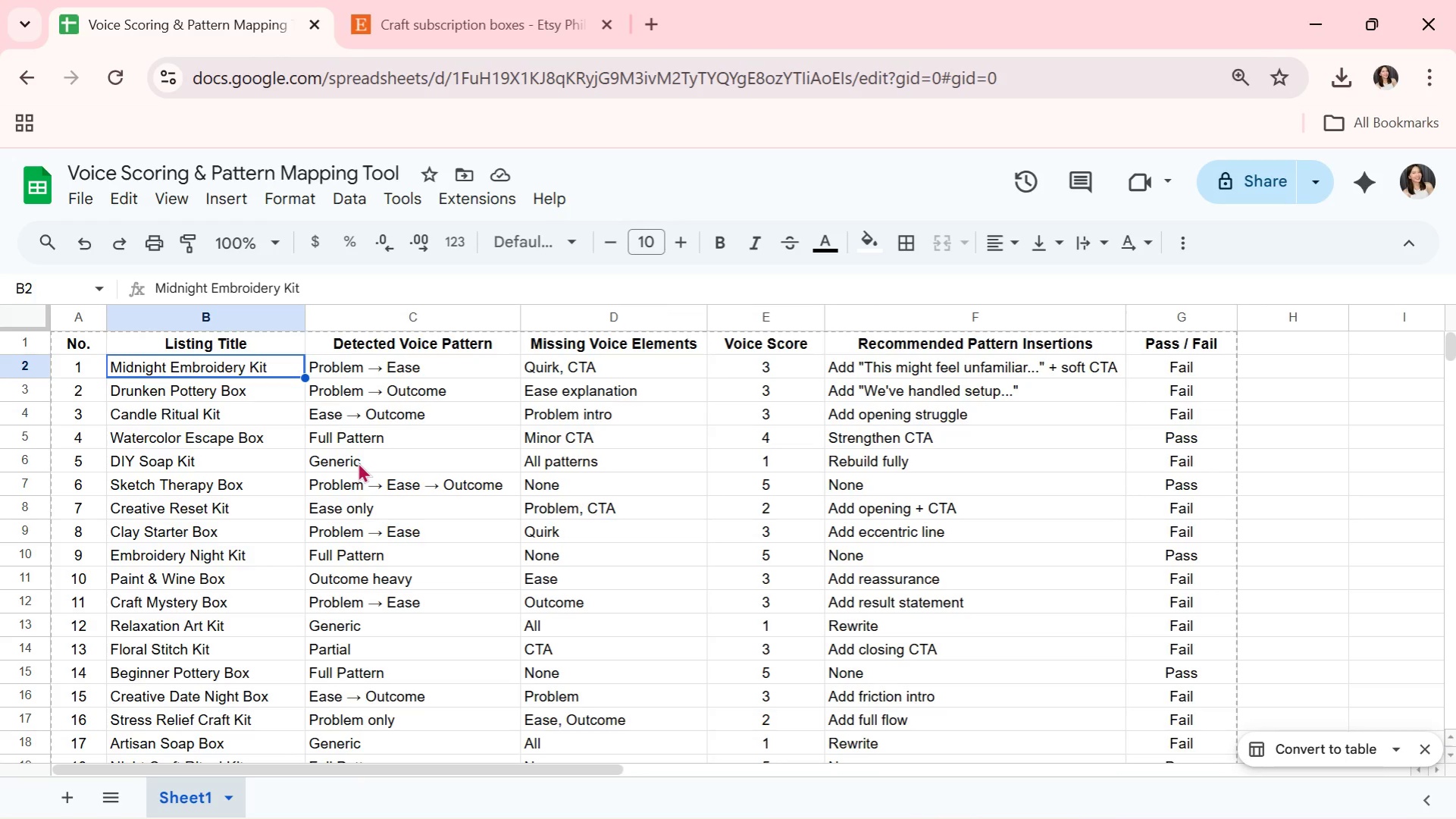 
key(ArrowDown)
 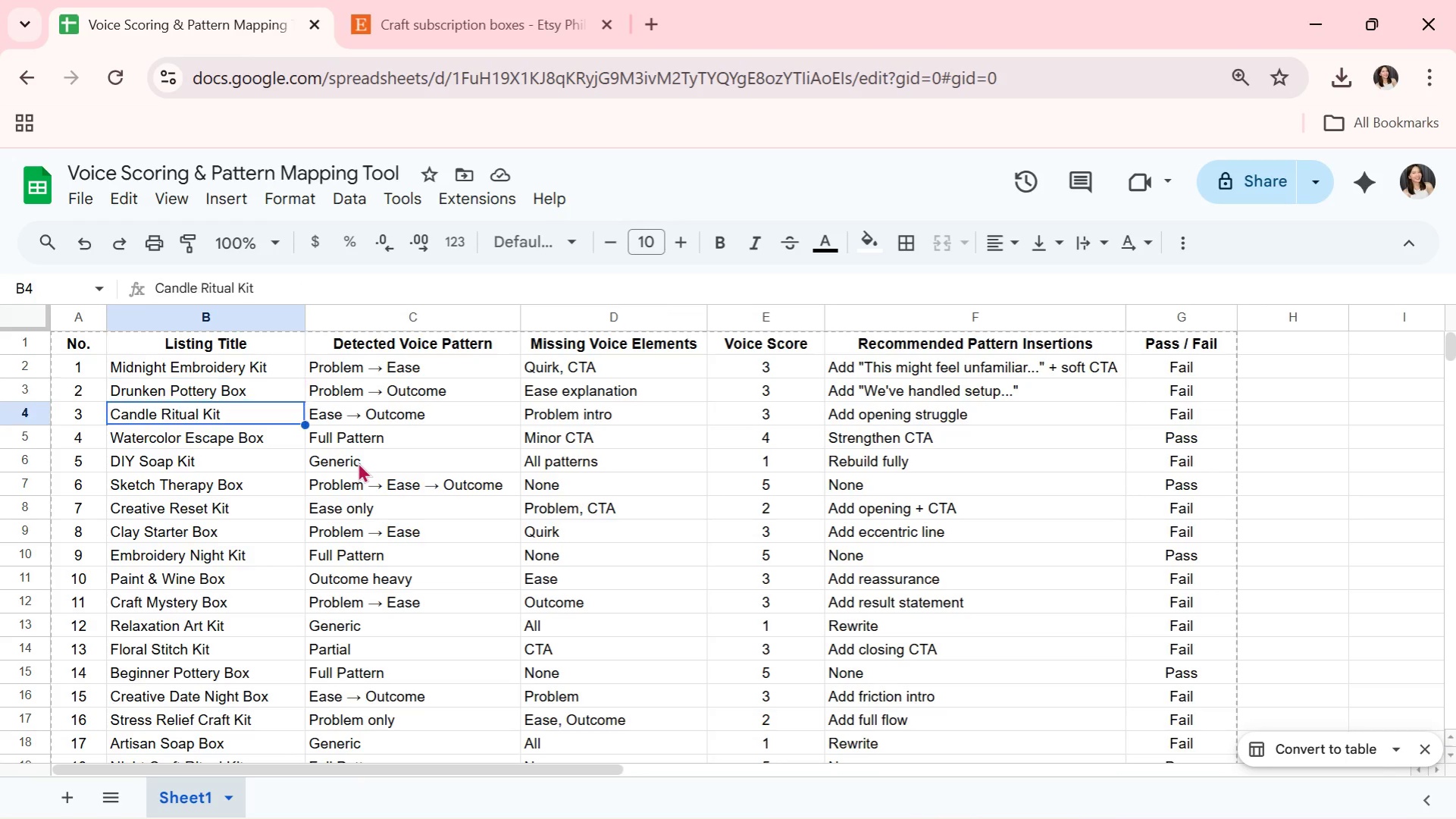 
key(ArrowDown)
 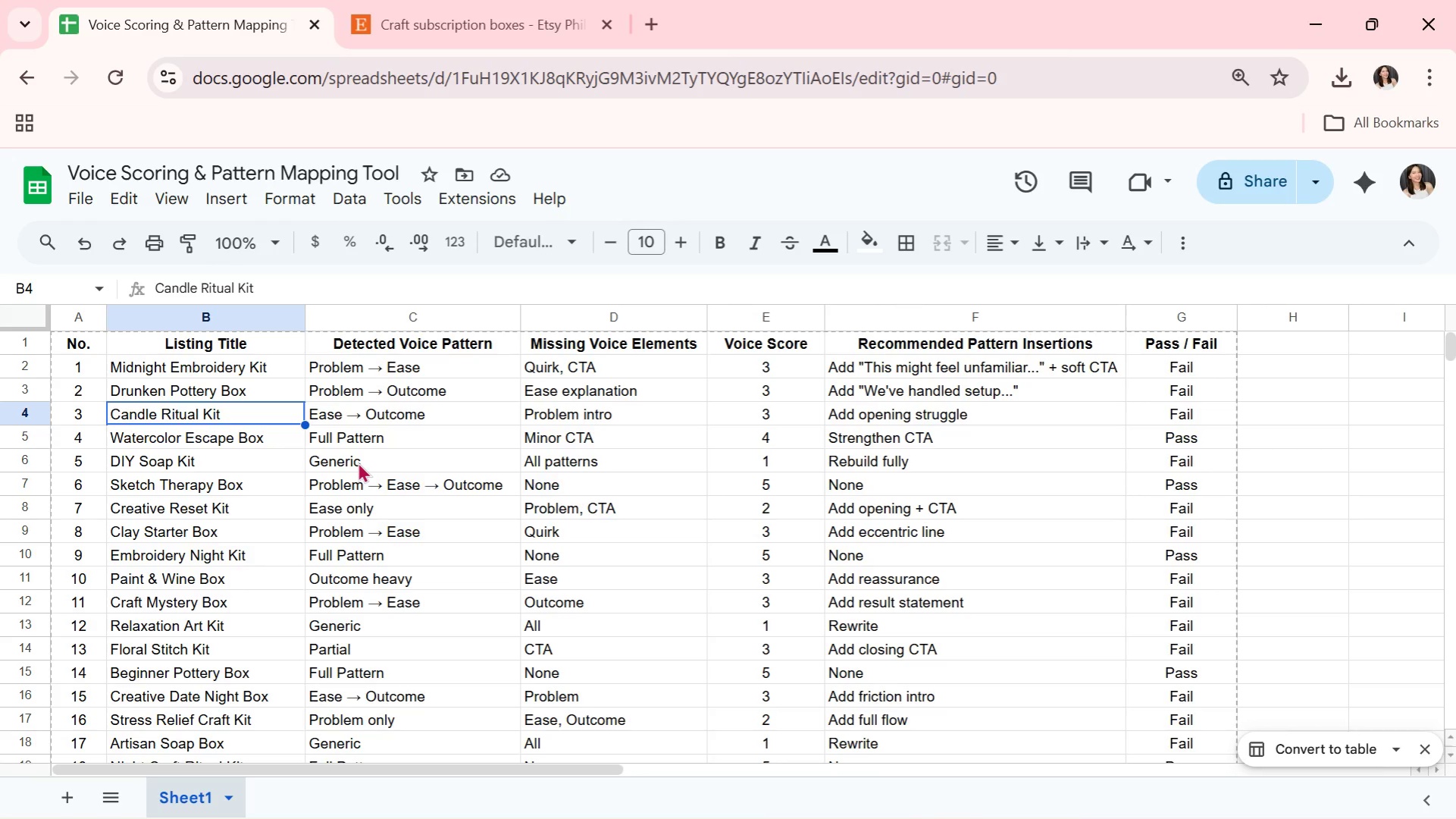 
key(ArrowDown)
 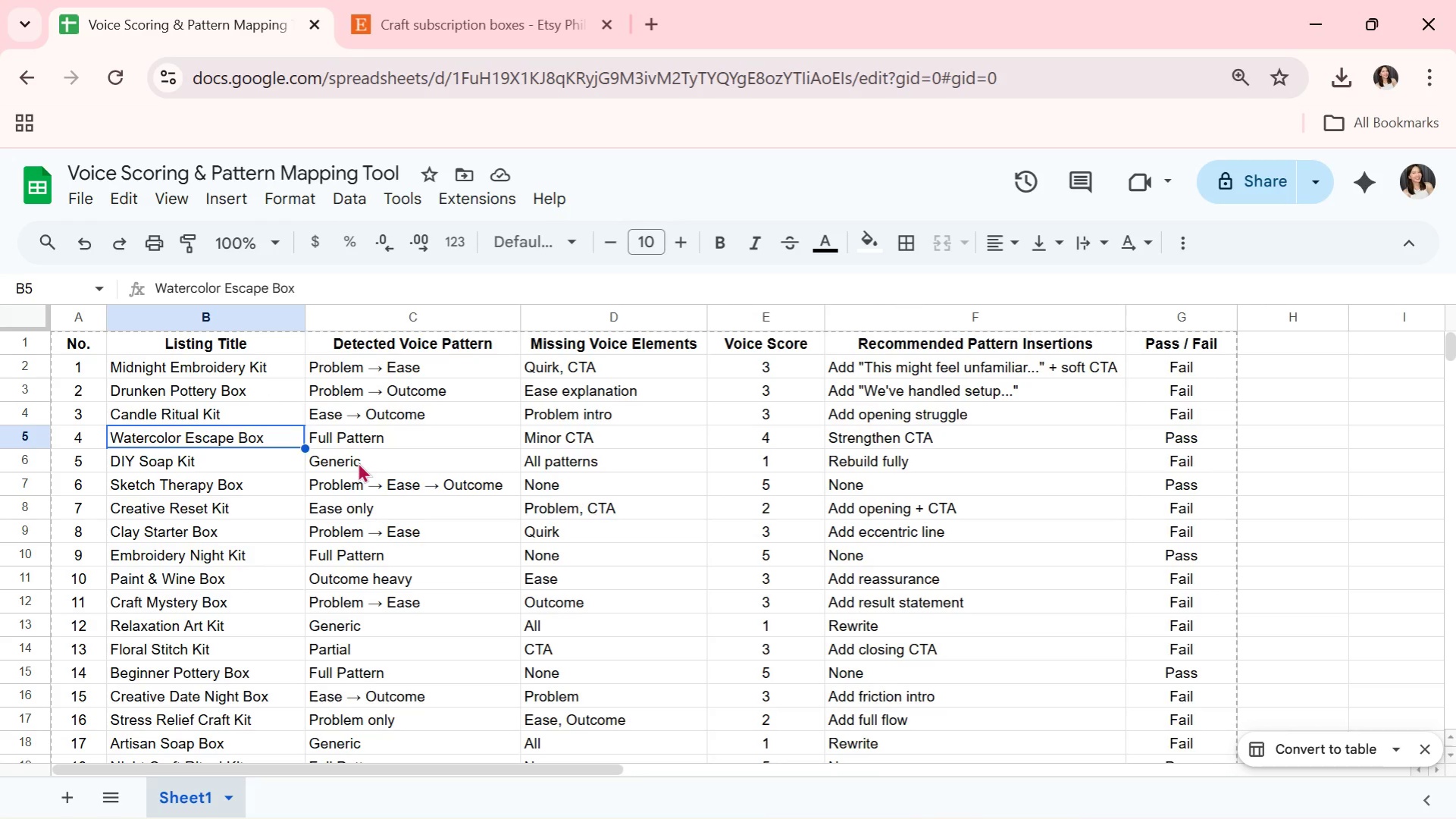 
key(ArrowDown)